 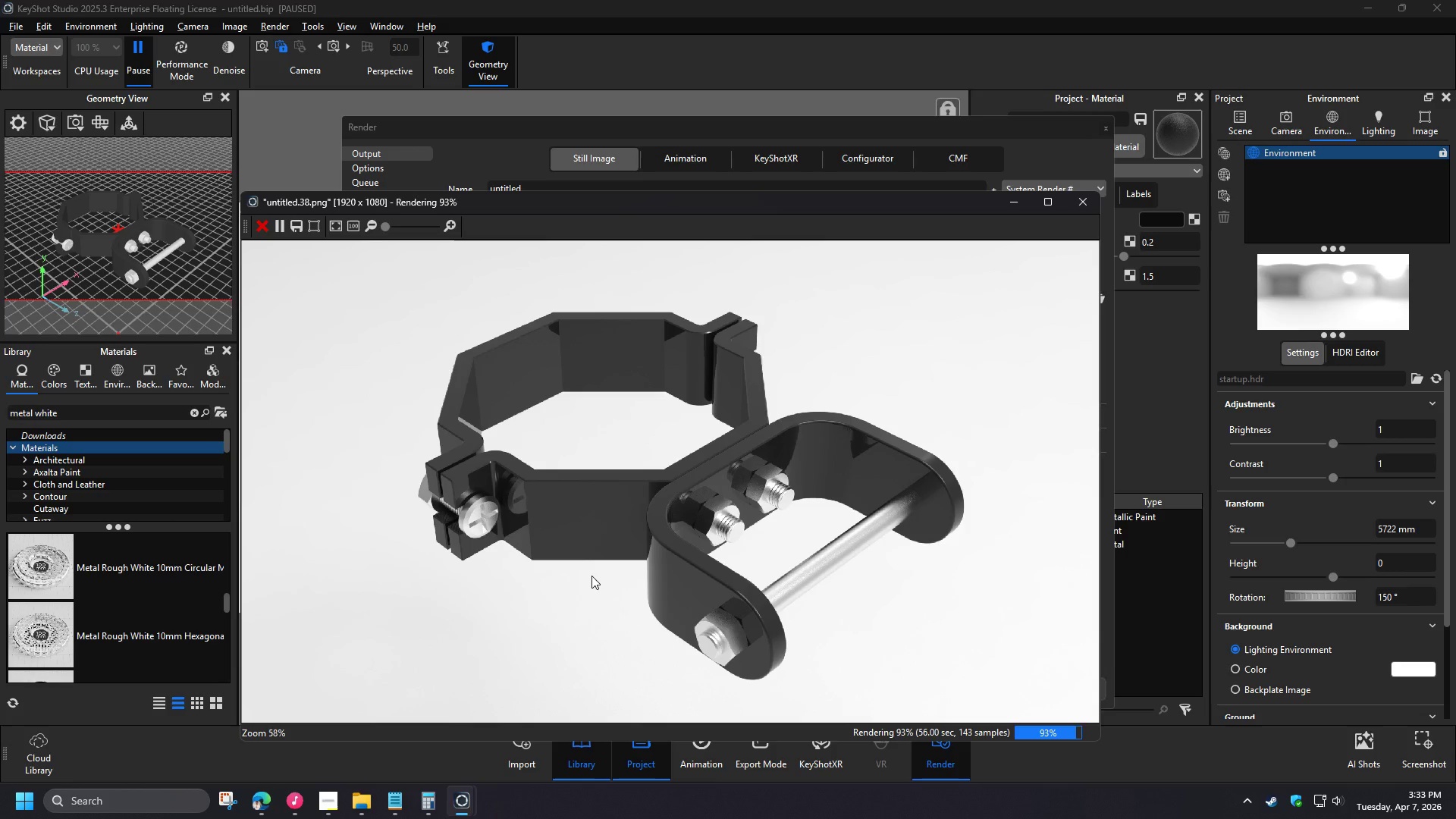 
left_click([258, 231])
 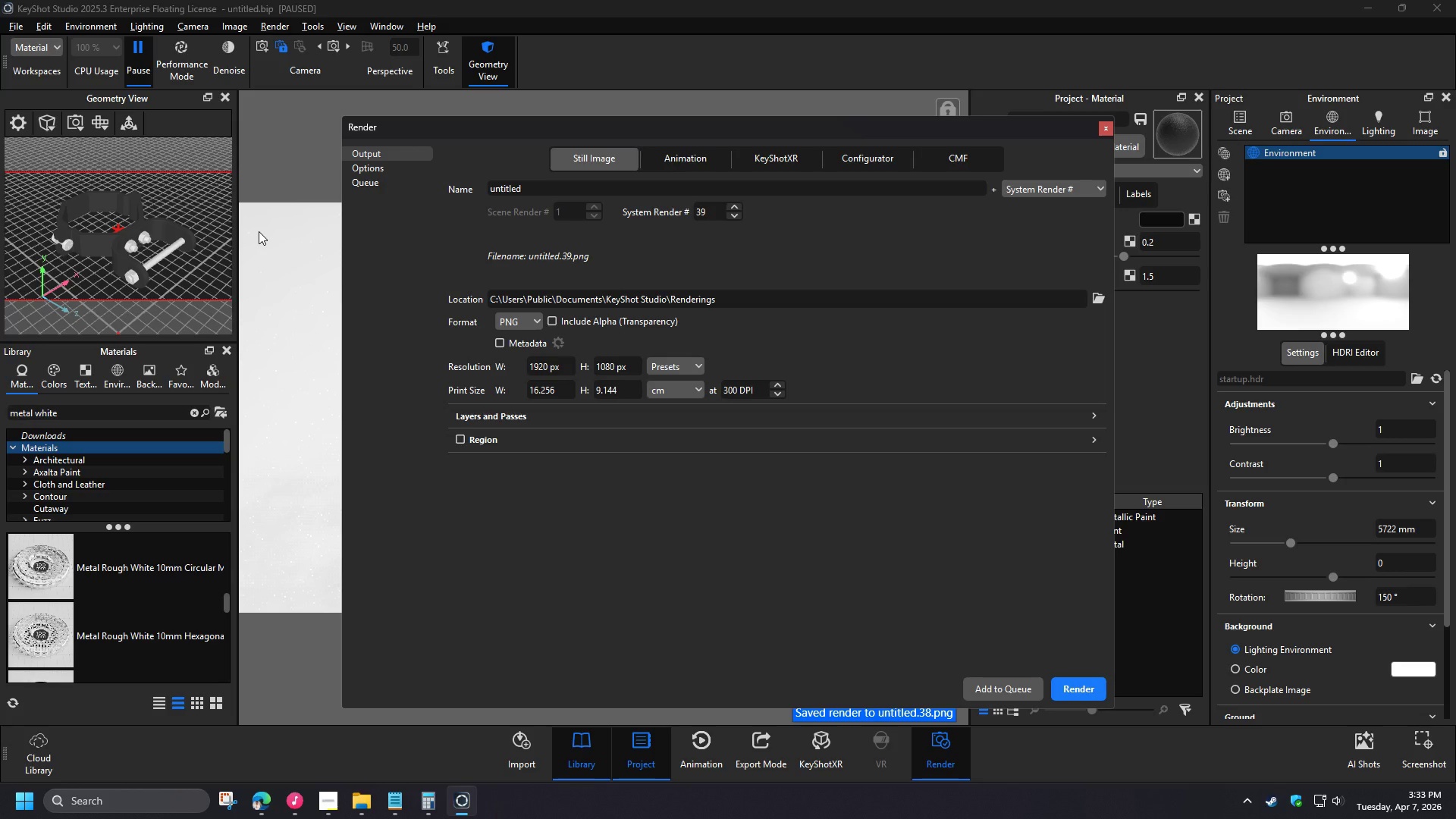 
left_click([333, 800])
 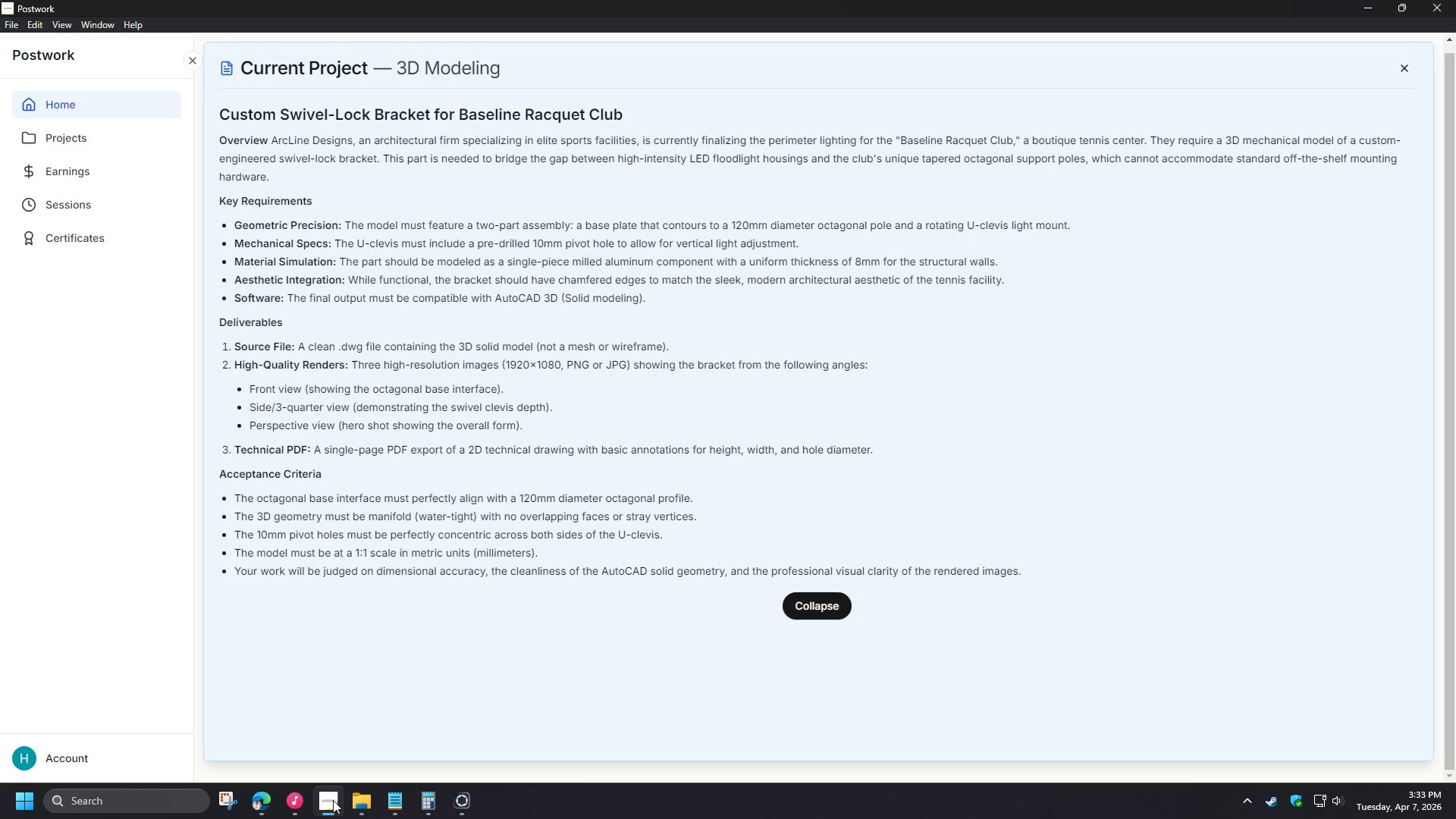 
wait(11.22)
 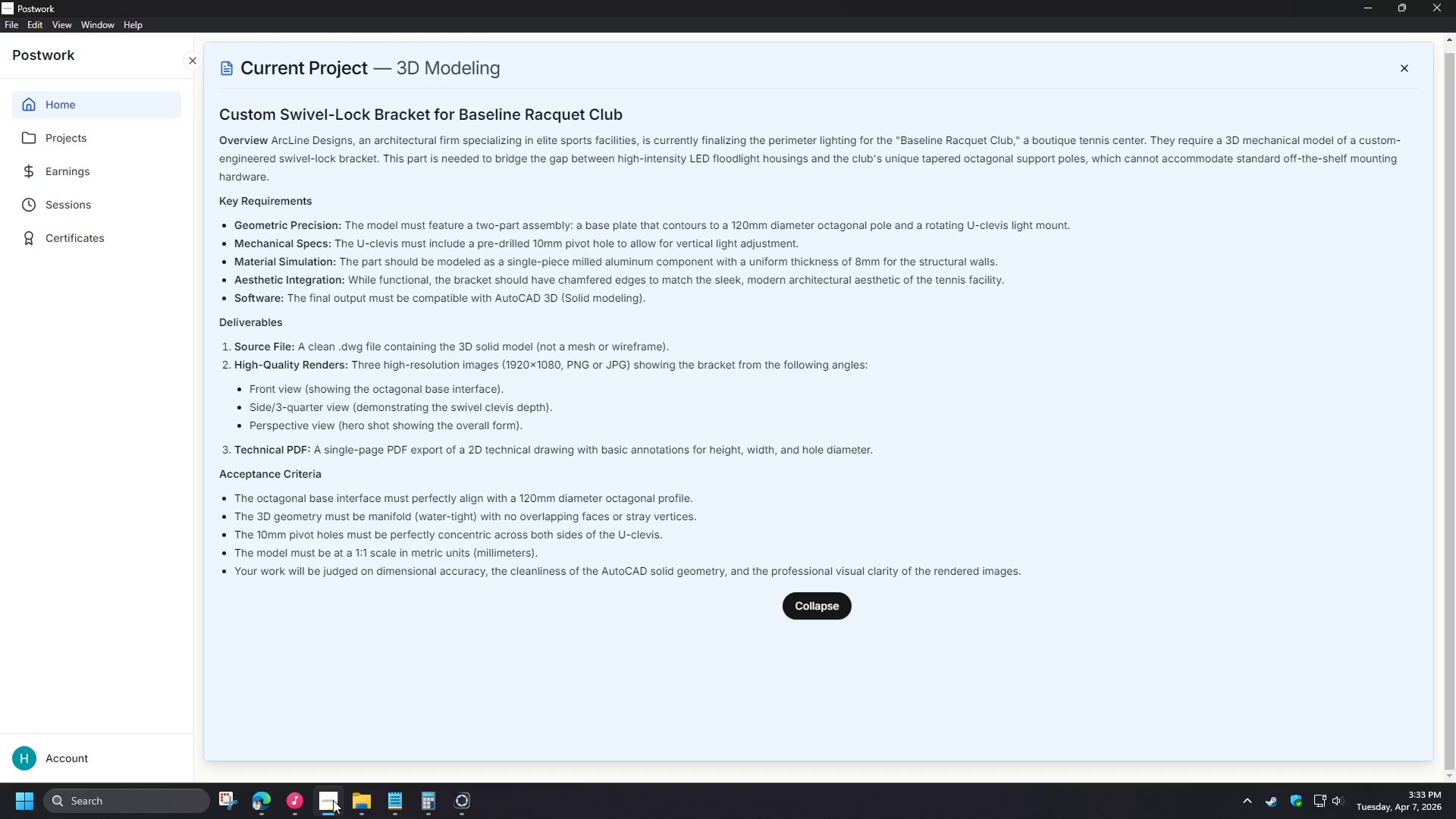 
left_click_drag(start_coordinate=[343, 423], to_coordinate=[435, 429])